 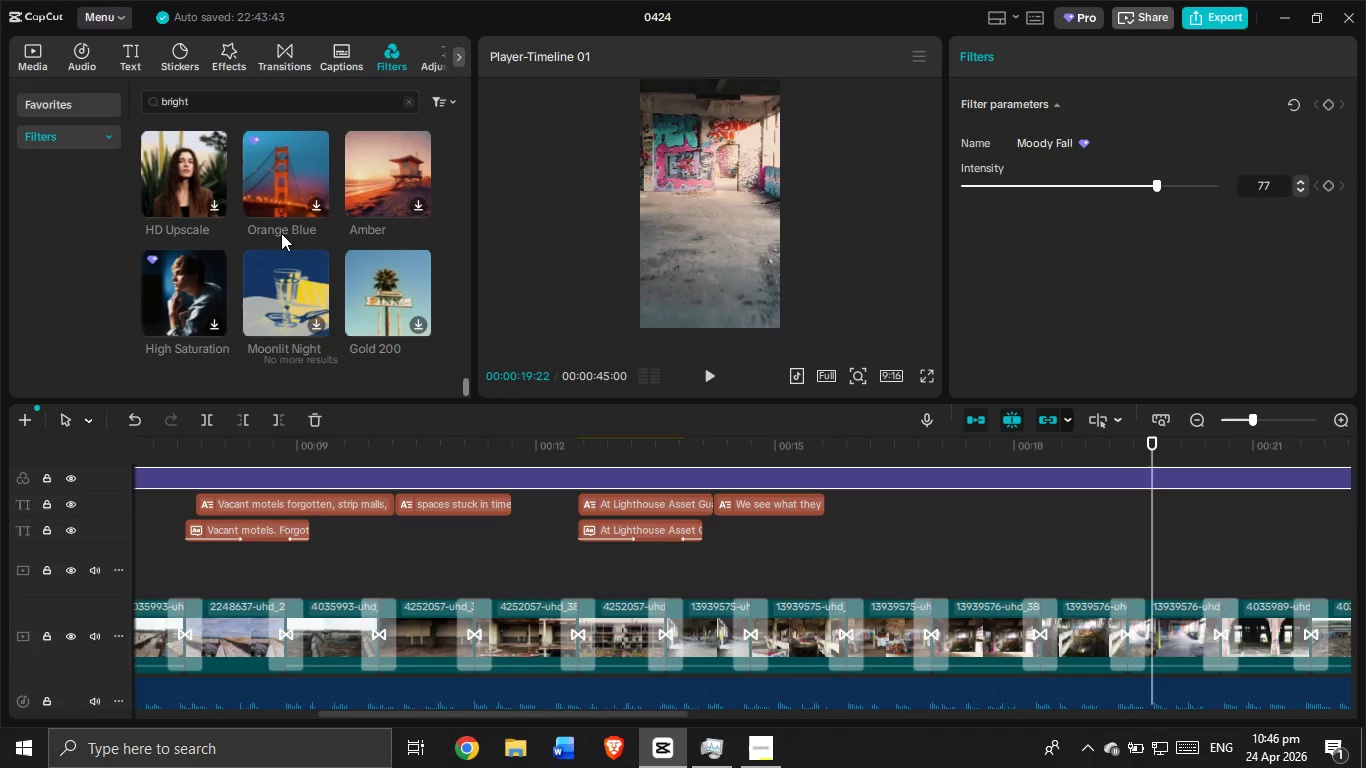 
scroll: coordinate [281, 233], scroll_direction: down, amount: 6.0
 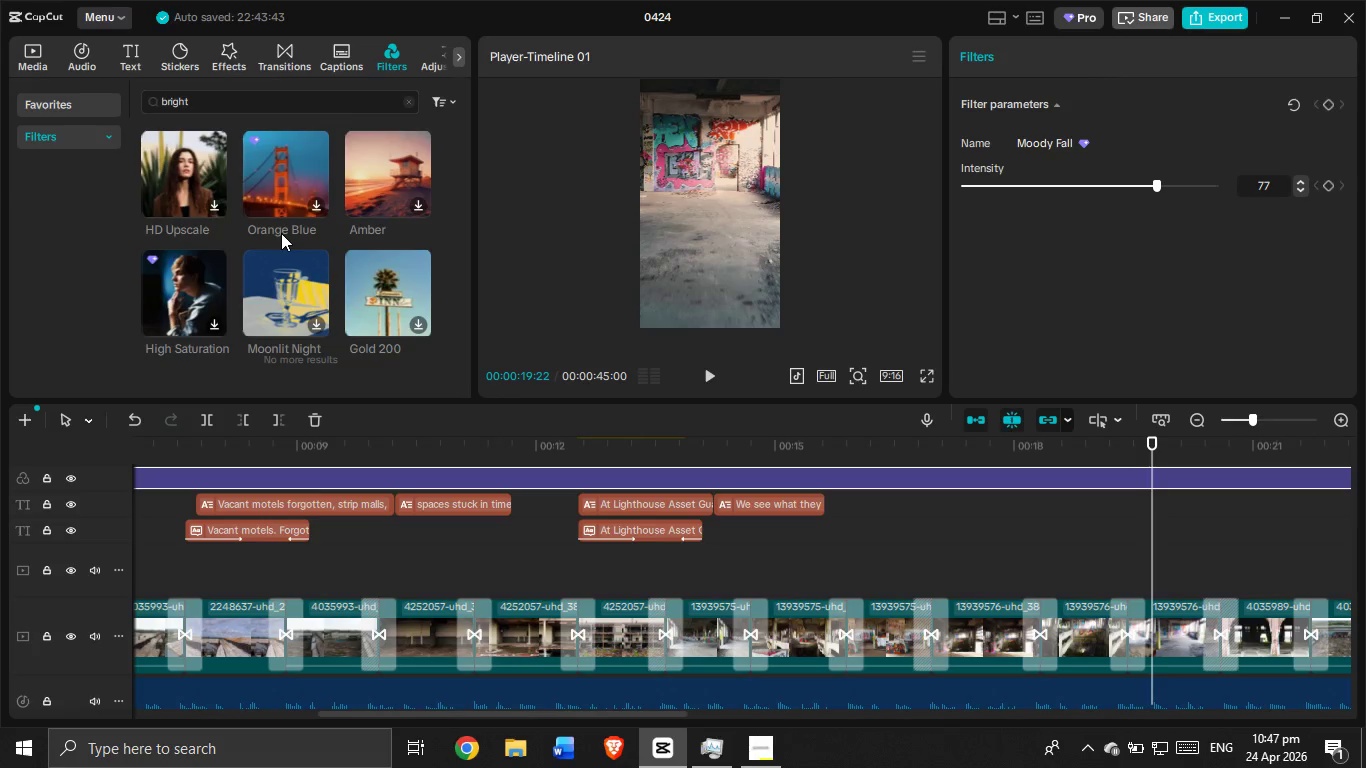 
scroll: coordinate [281, 233], scroll_direction: down, amount: 6.0
 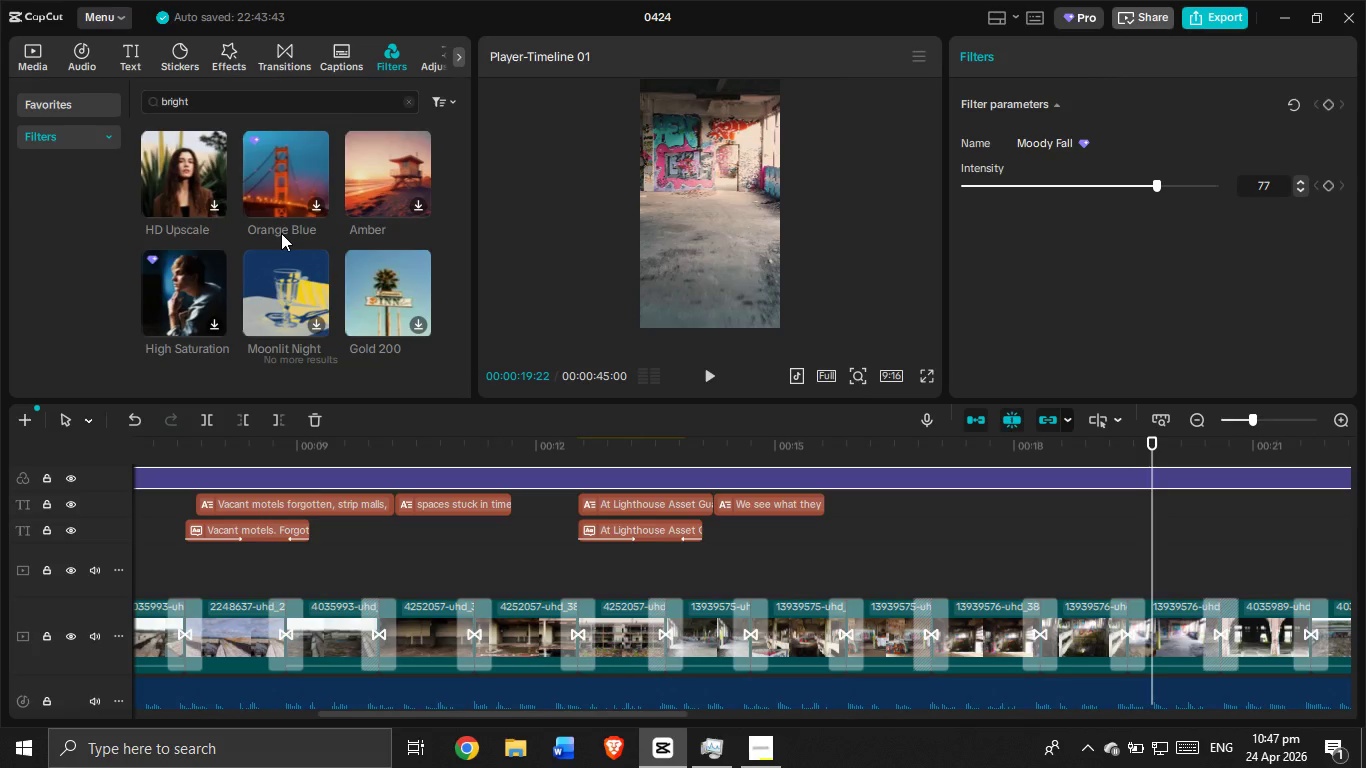 
wait(8.41)
 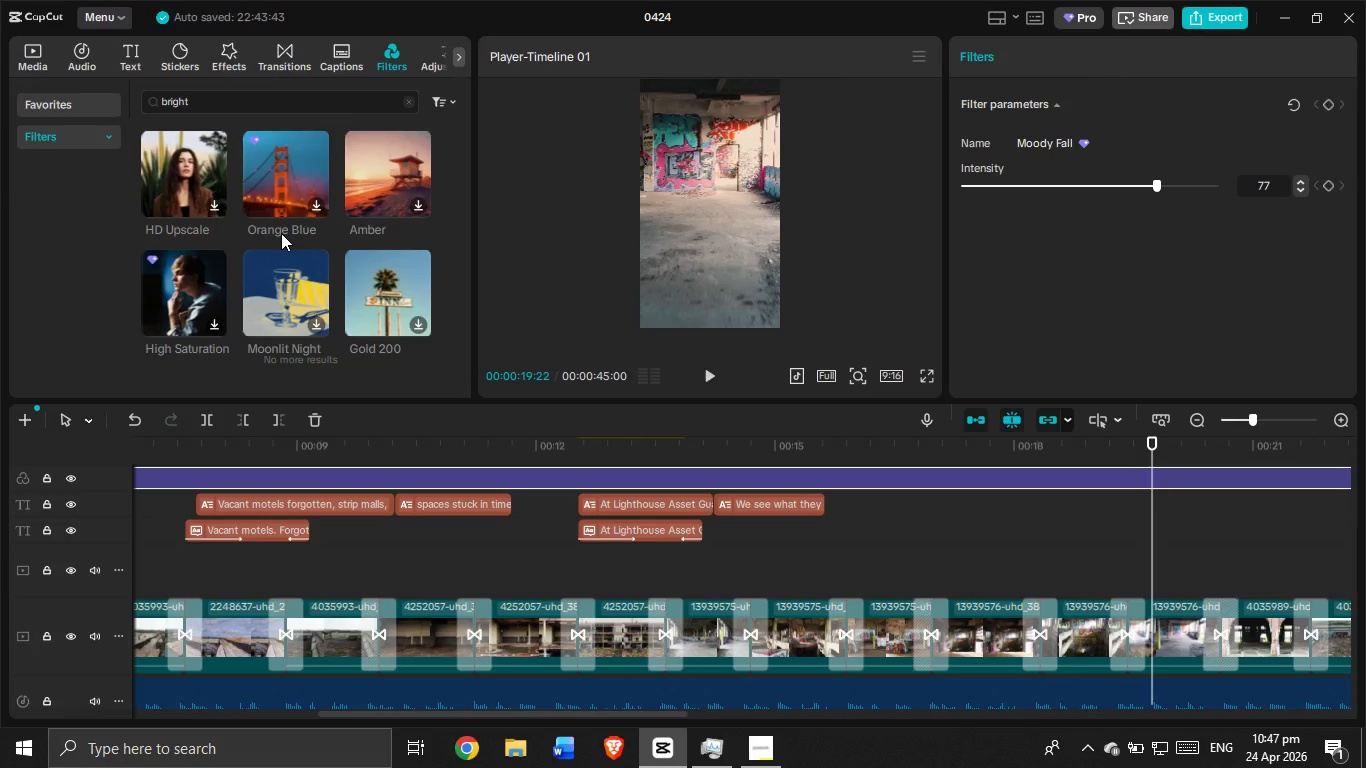 
scroll: coordinate [281, 233], scroll_direction: down, amount: 8.0
 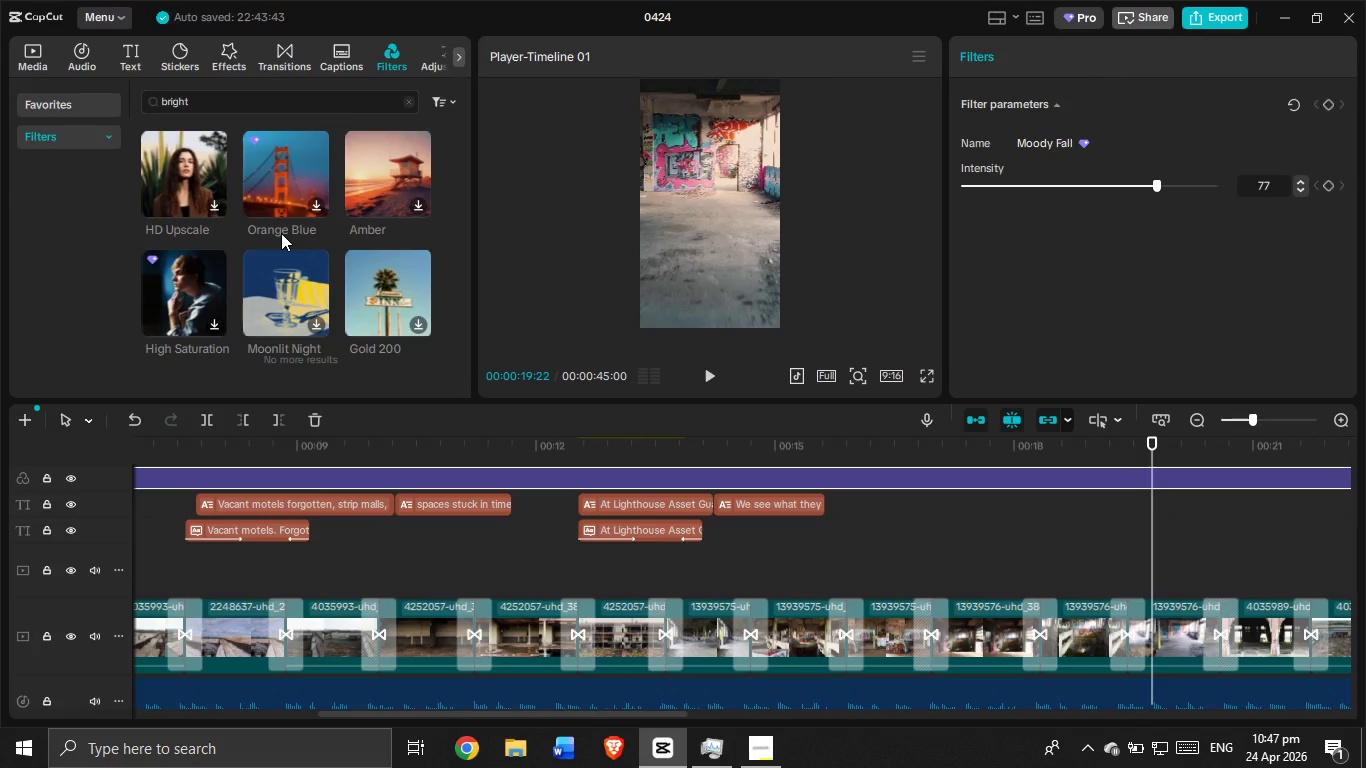 
scroll: coordinate [281, 233], scroll_direction: up, amount: 8.0
 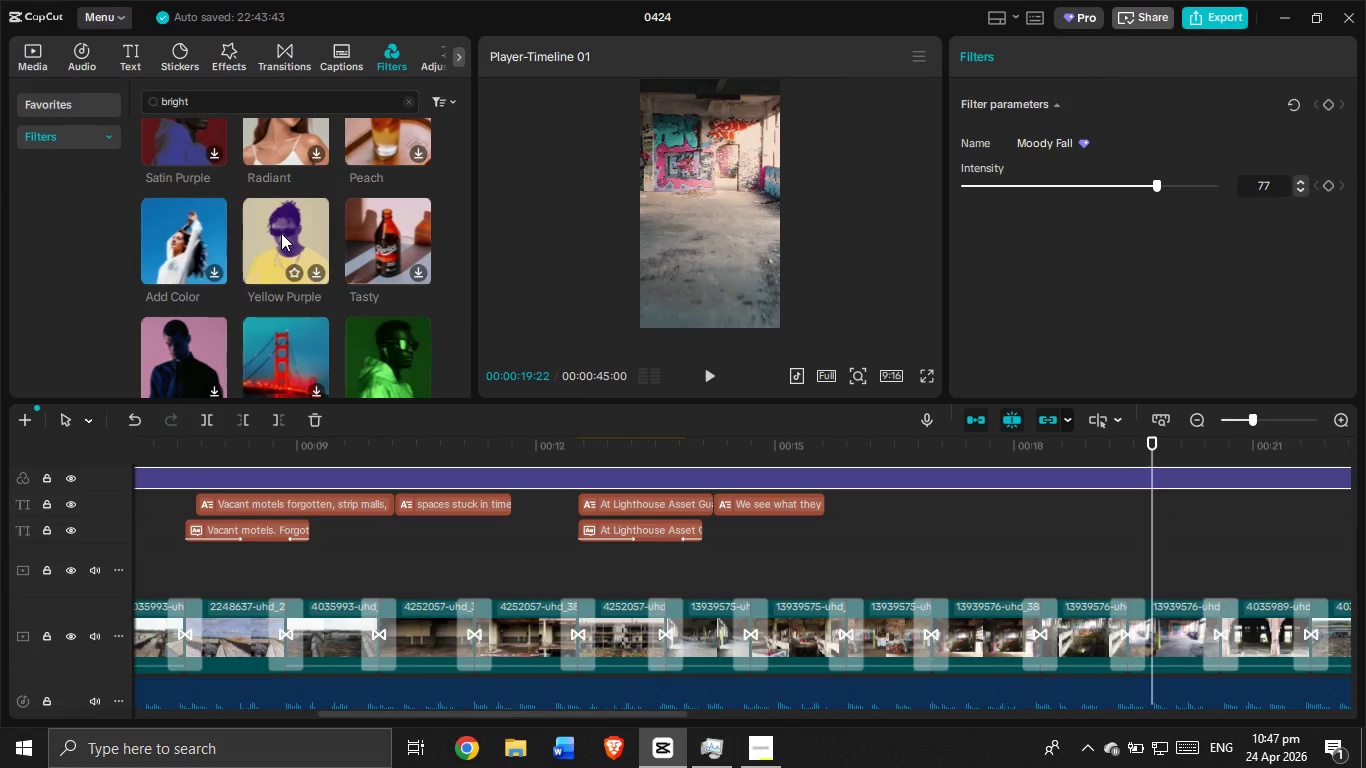 
scroll: coordinate [281, 233], scroll_direction: down, amount: 7.0
 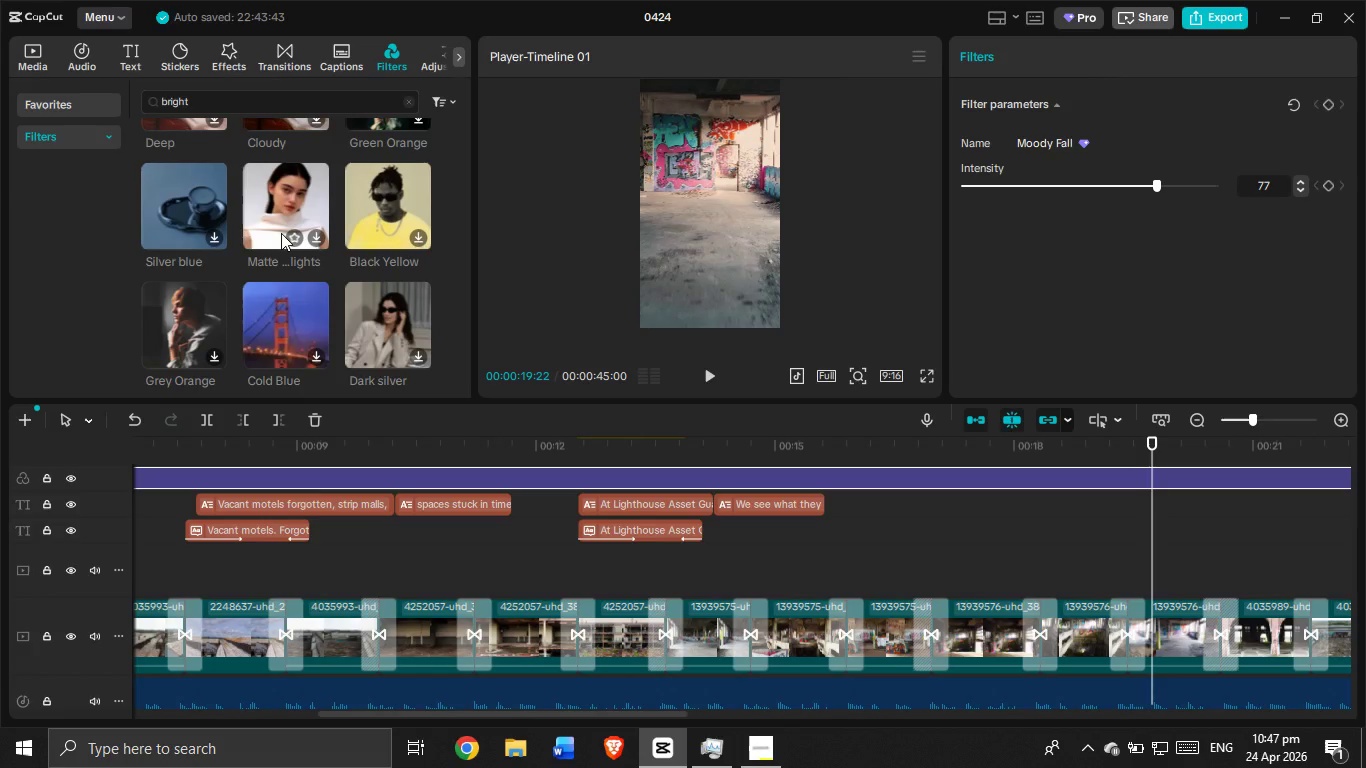 
wait(10.2)
 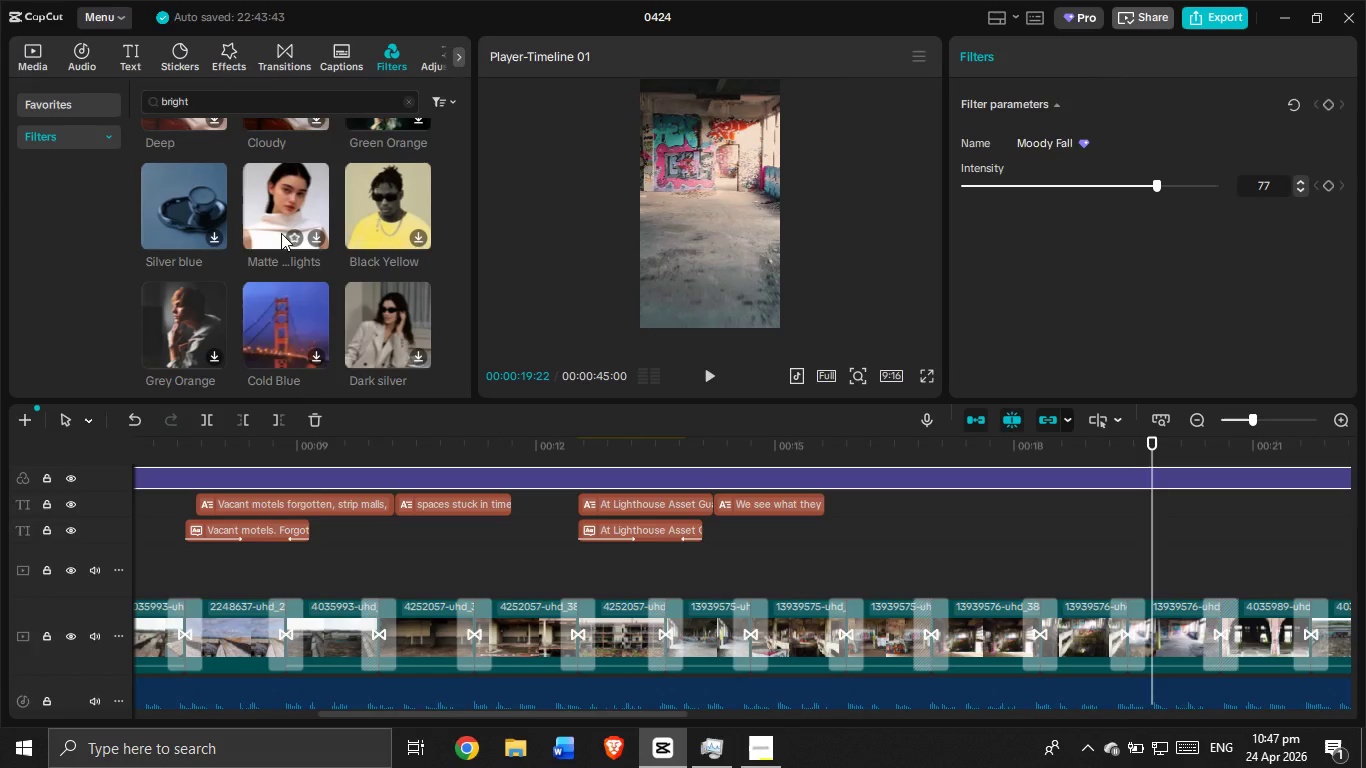 
scroll: coordinate [281, 233], scroll_direction: down, amount: 3.0
 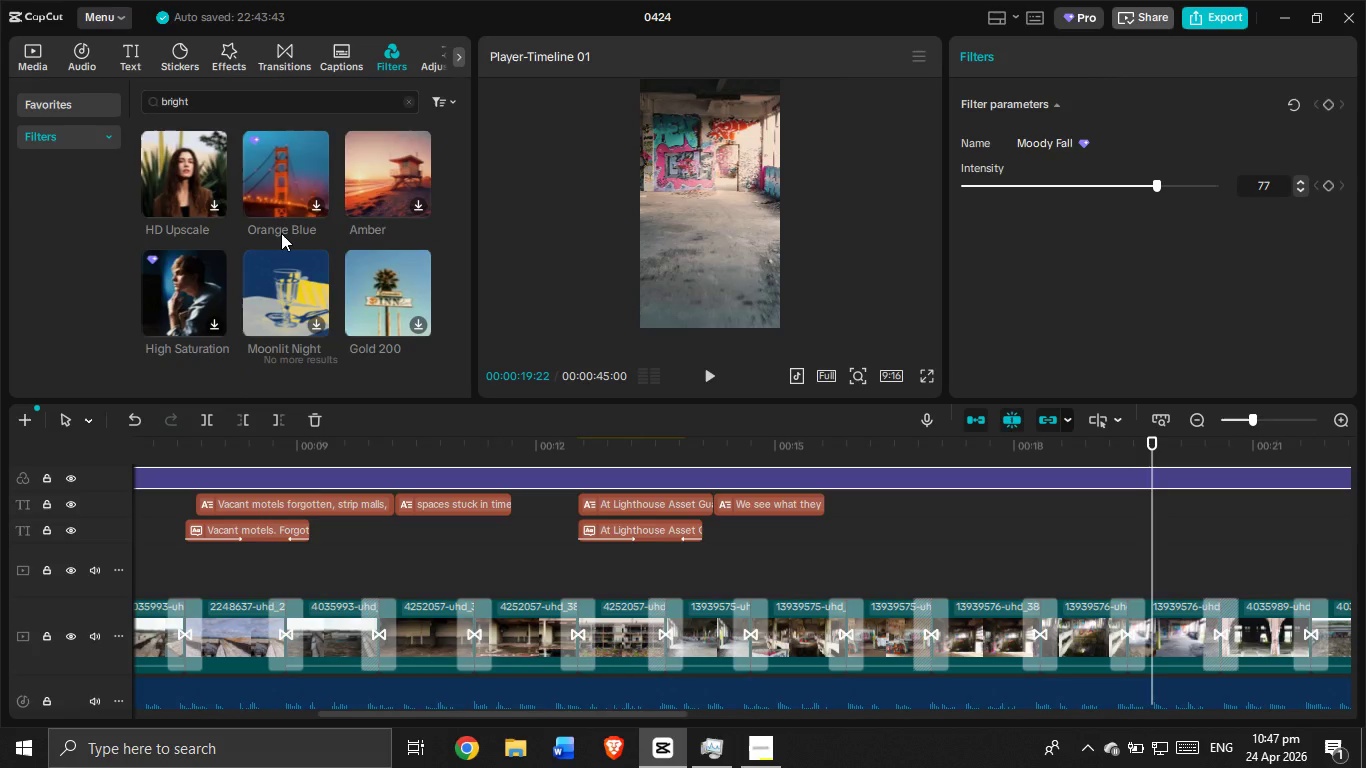 
wait(5.31)
 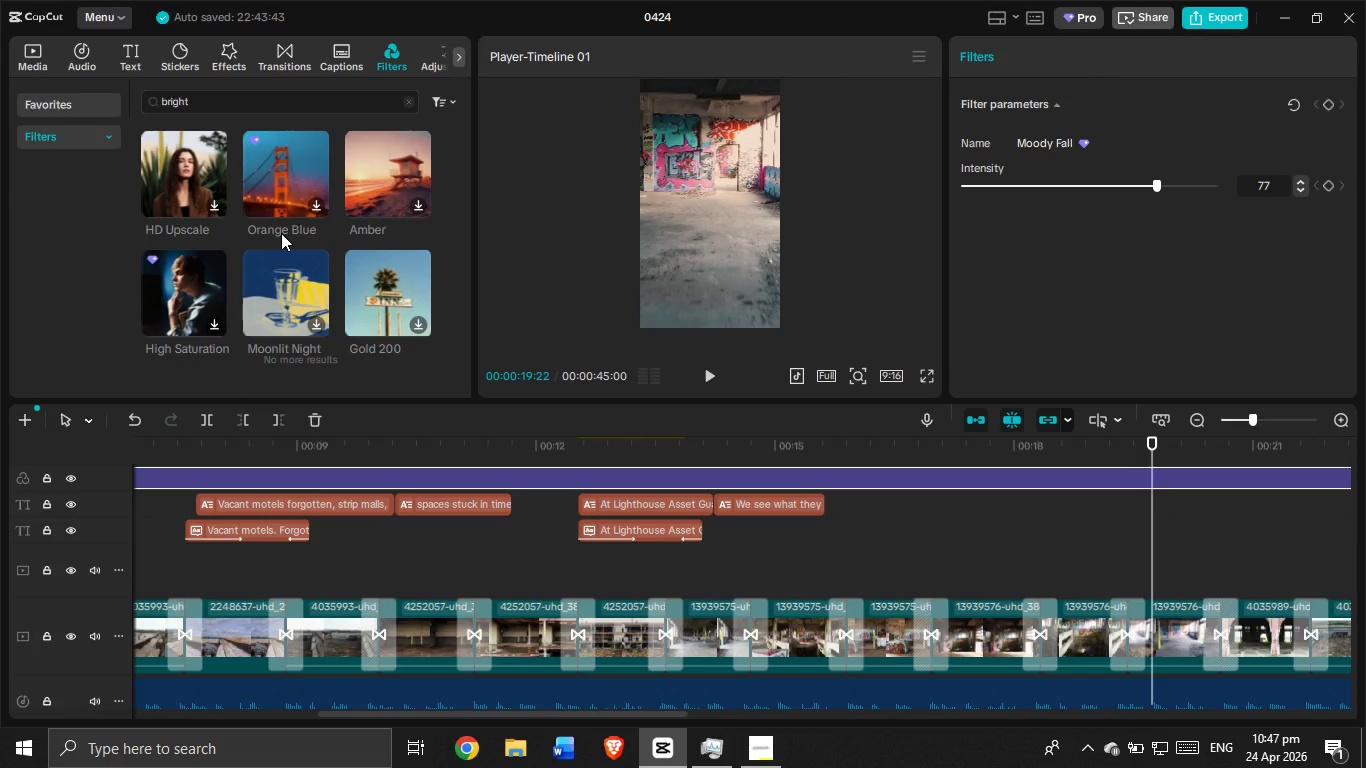 
scroll: coordinate [281, 233], scroll_direction: down, amount: 13.0
 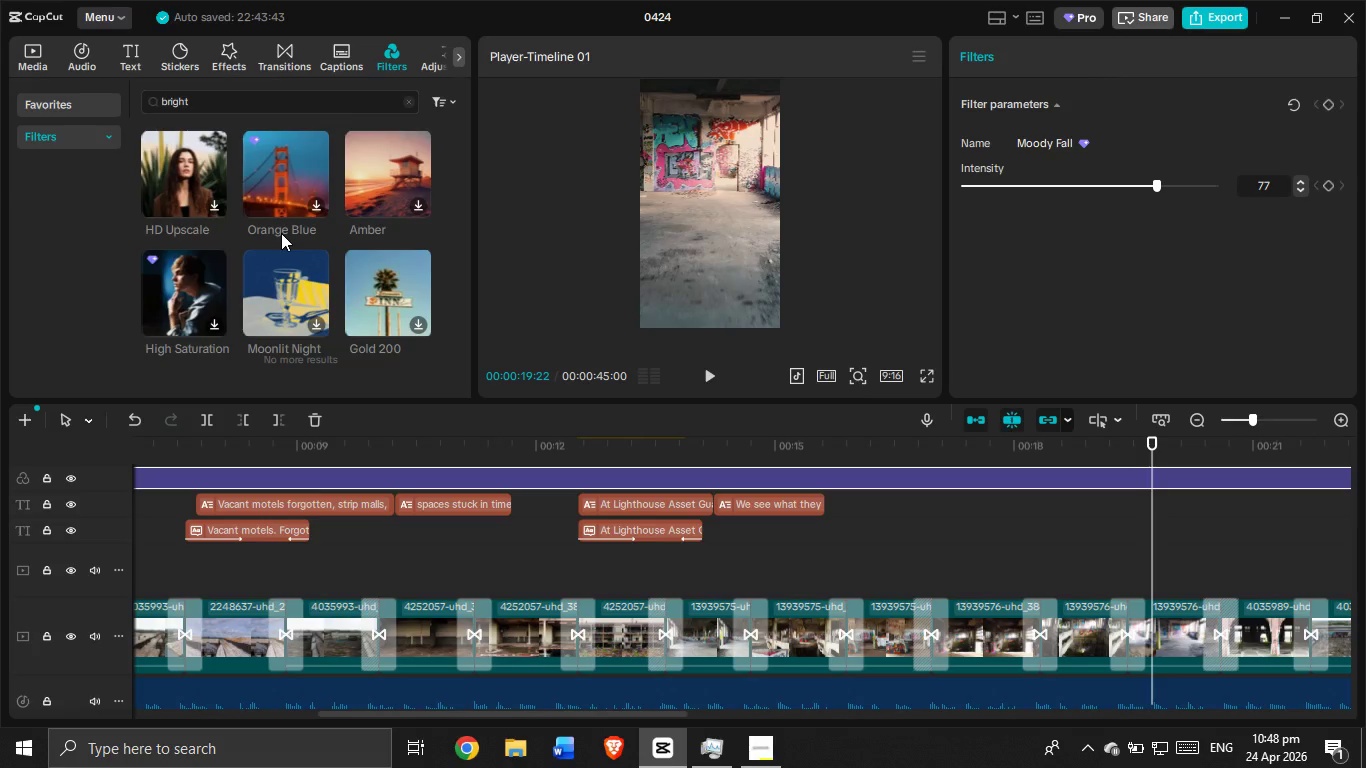 
scroll: coordinate [281, 233], scroll_direction: down, amount: 7.0
 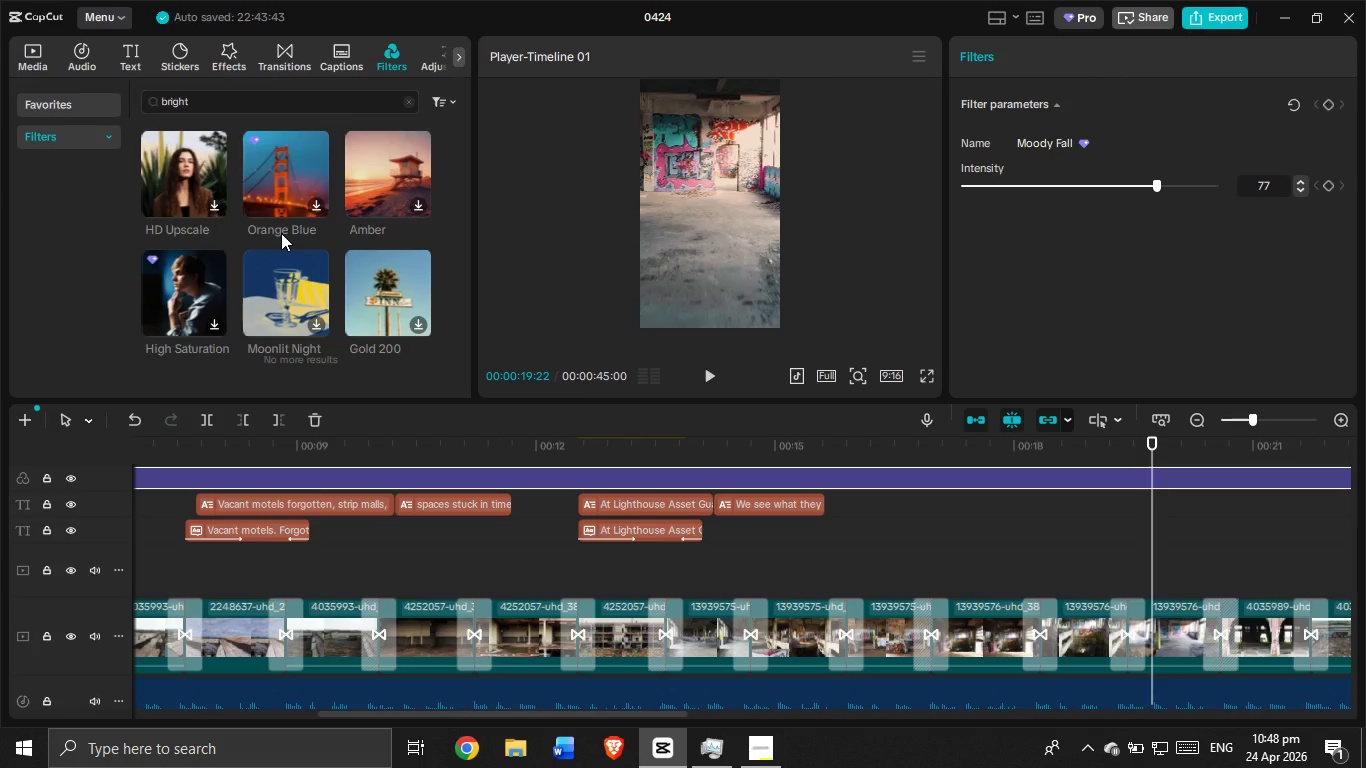 
wait(5.61)
 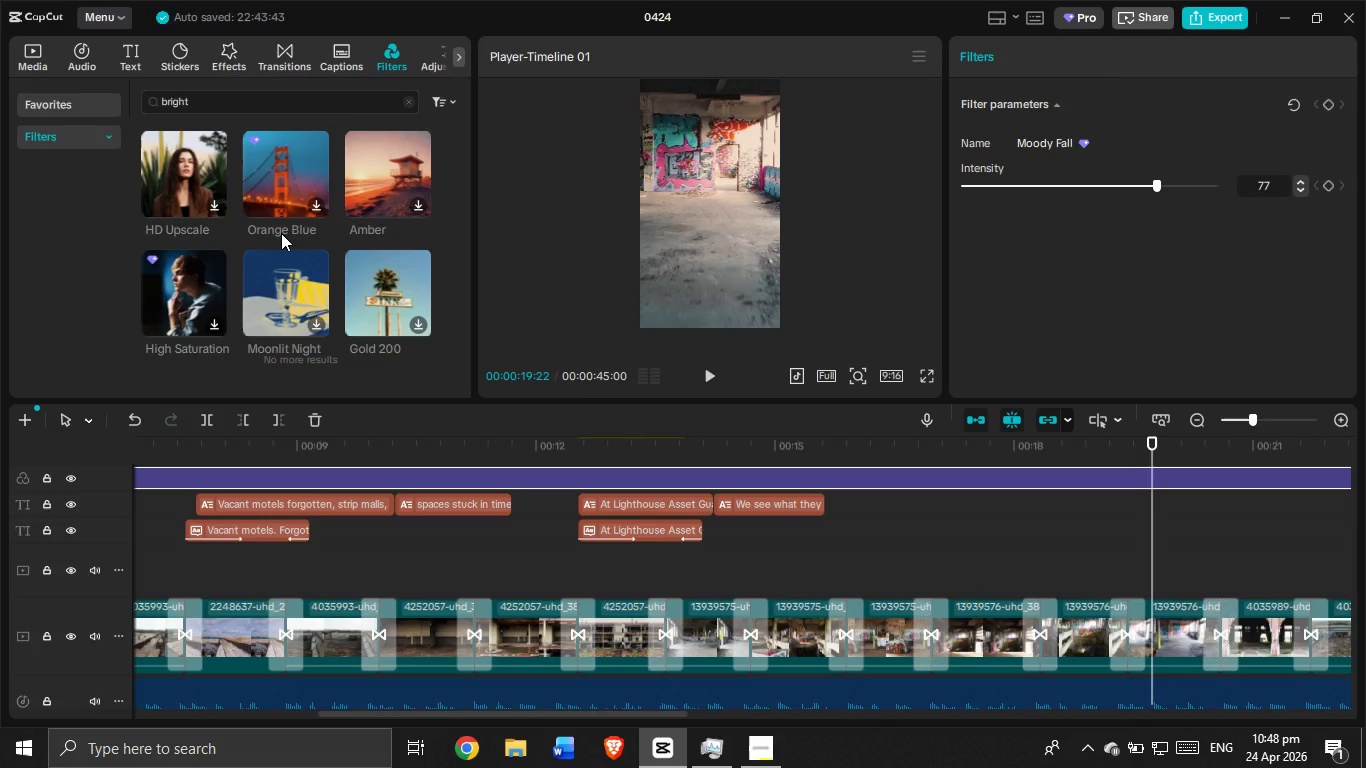 
scroll: coordinate [281, 233], scroll_direction: down, amount: 7.0
 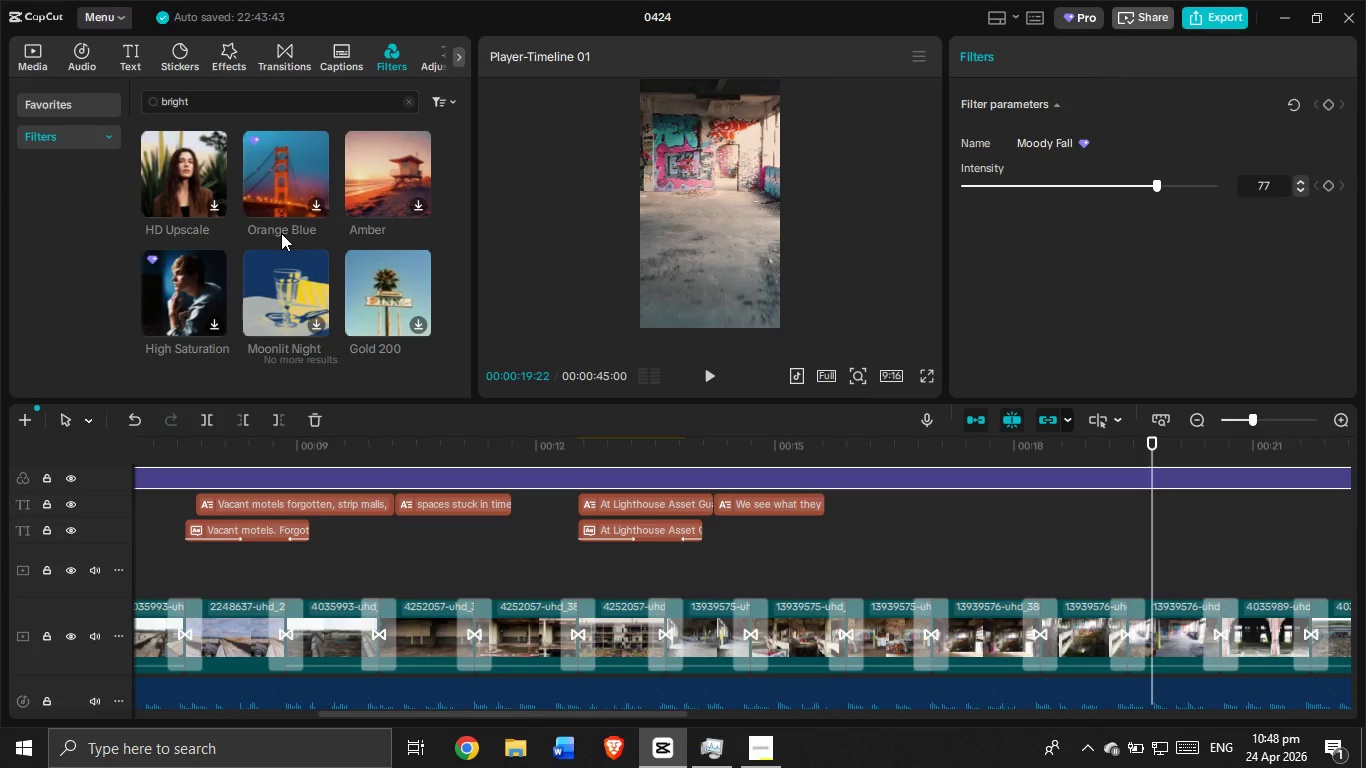 
scroll: coordinate [281, 233], scroll_direction: up, amount: 2.0
 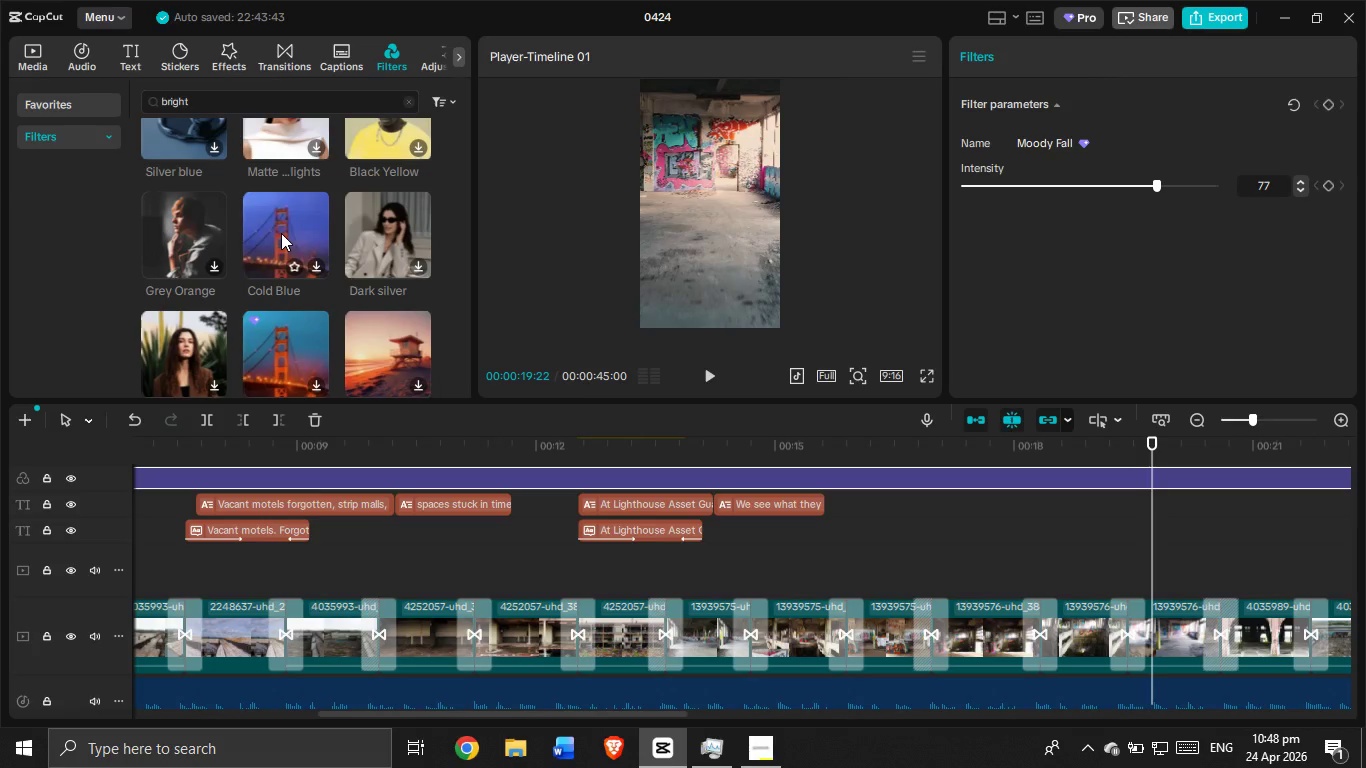 
wait(20.88)
 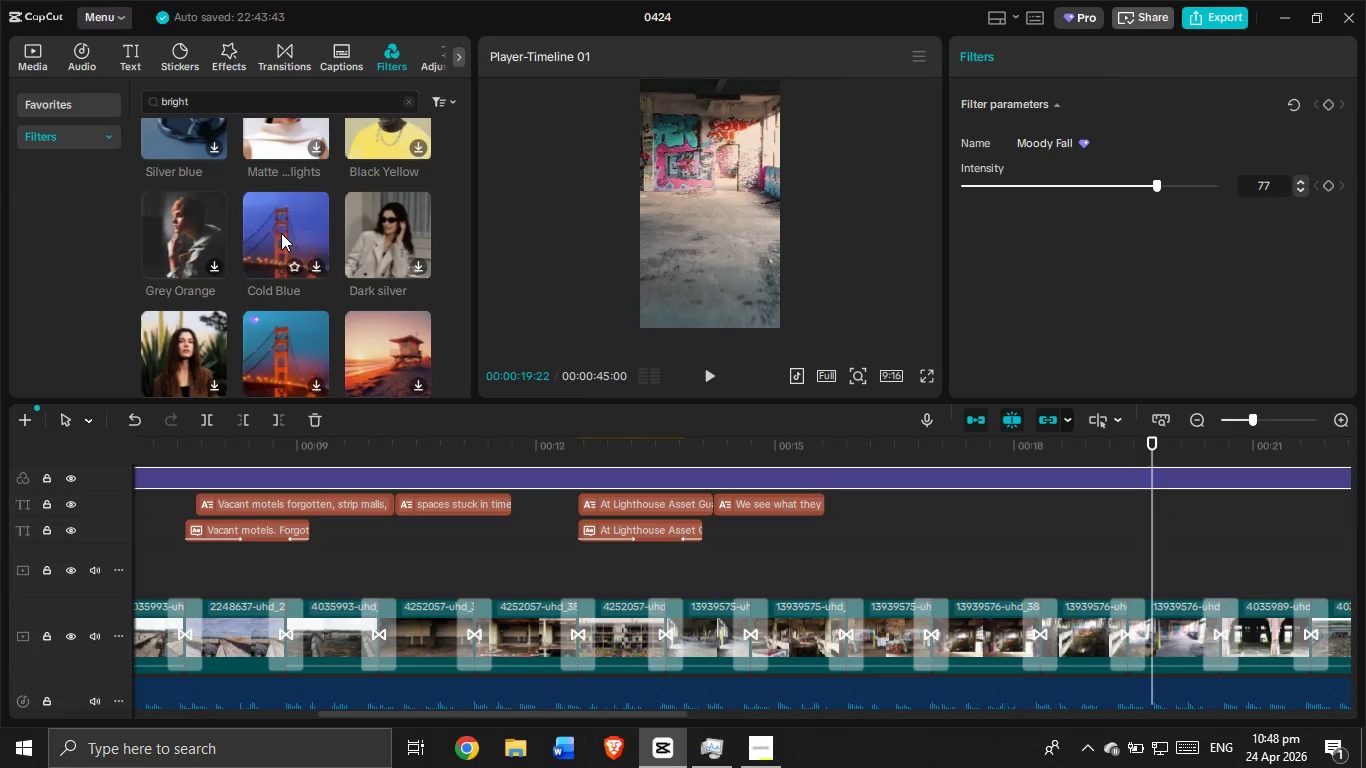 
scroll: coordinate [281, 233], scroll_direction: none, amount: 0.0
 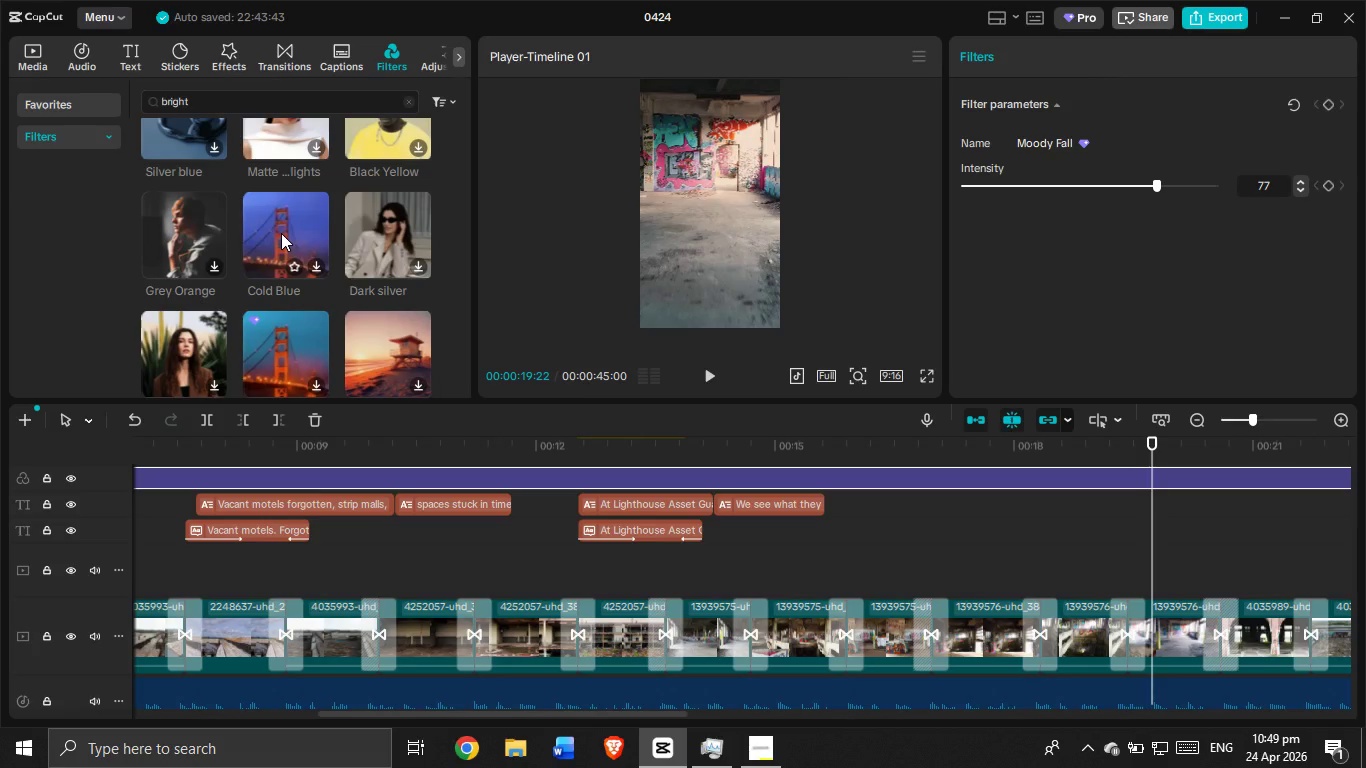 
wait(64.79)
 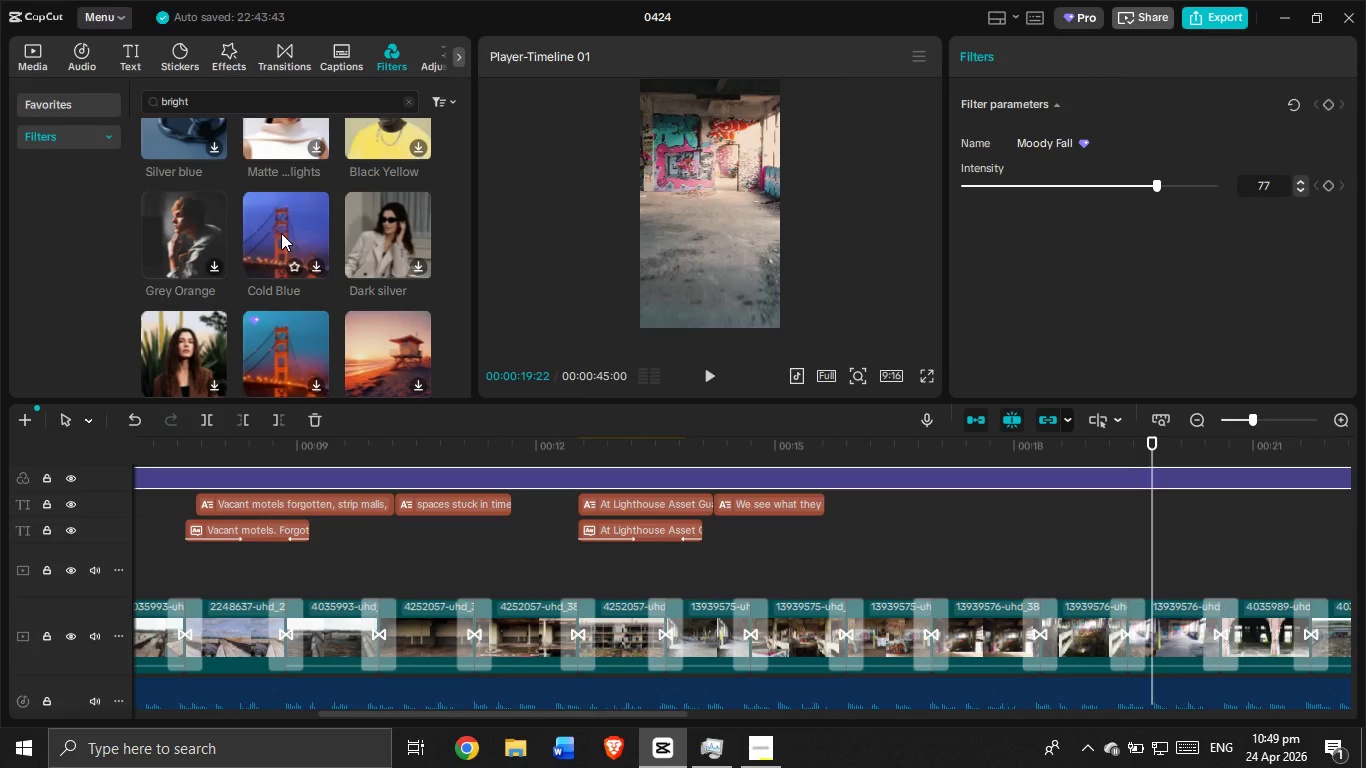 
scroll: coordinate [281, 233], scroll_direction: down, amount: 1.0
 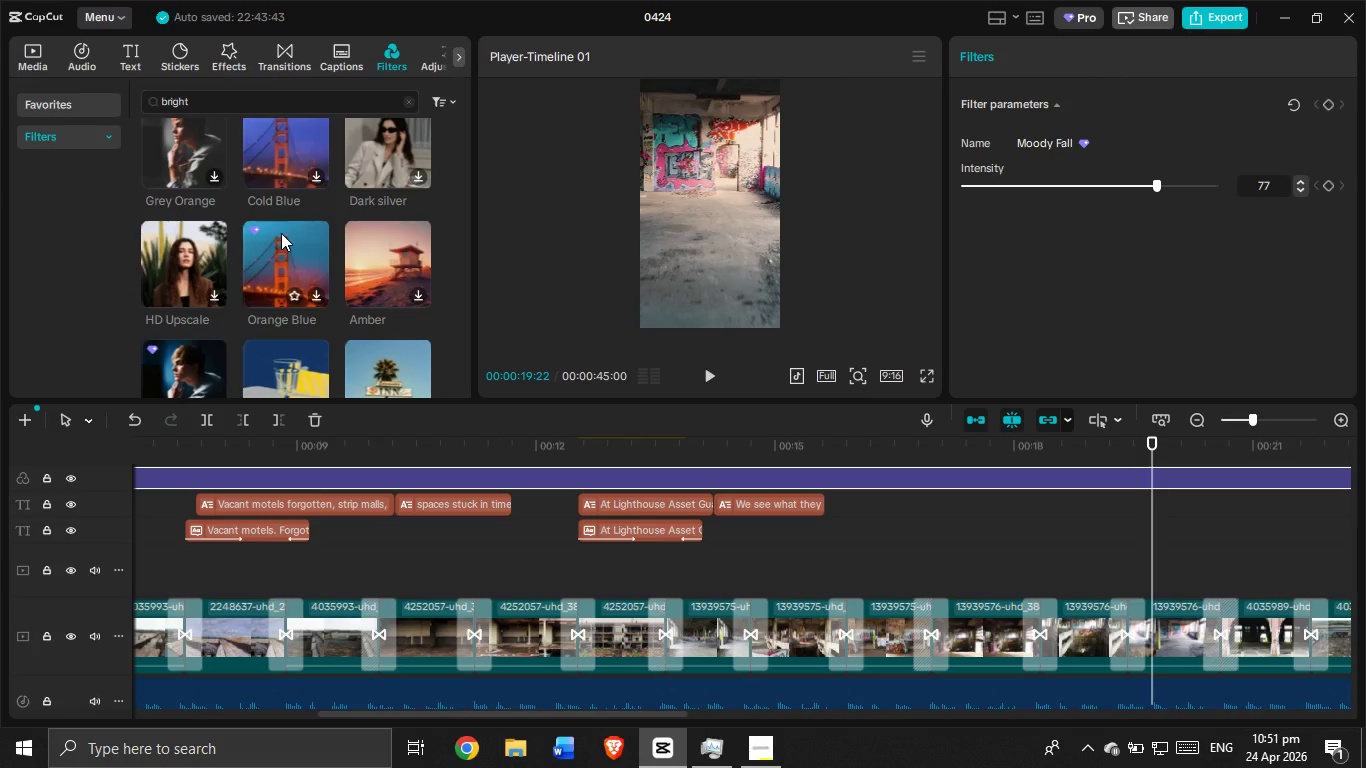 
wait(103.7)
 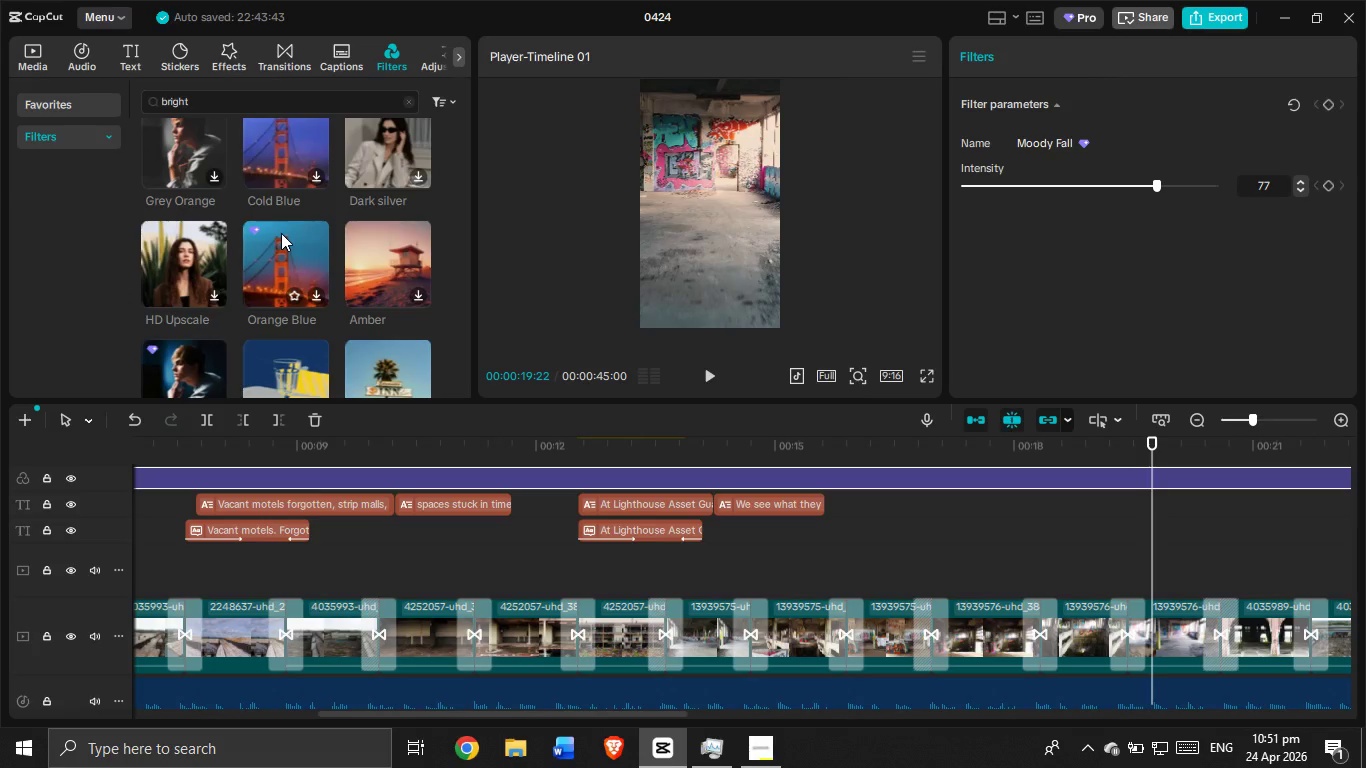 
scroll: coordinate [281, 233], scroll_direction: down, amount: 1.0
 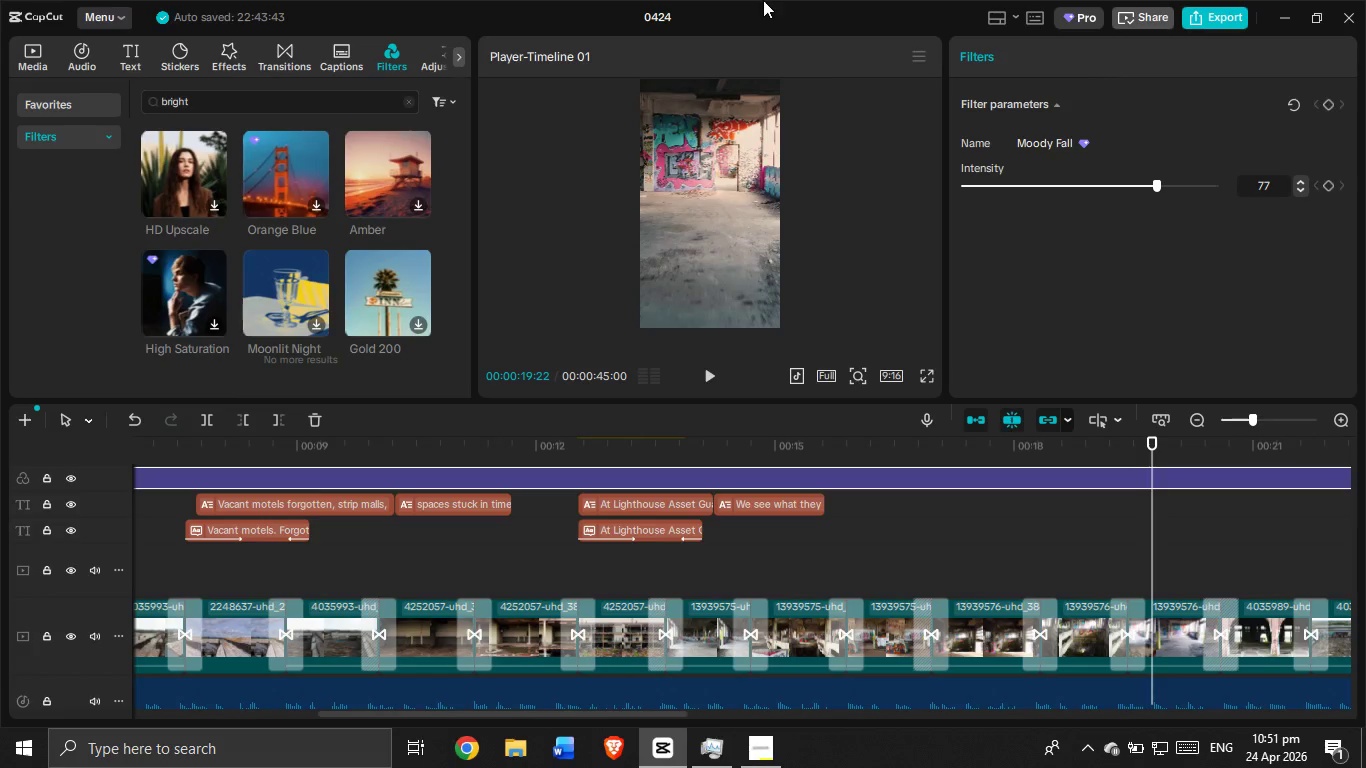 
scroll: coordinate [931, 0], scroll_direction: up, amount: 1.0